 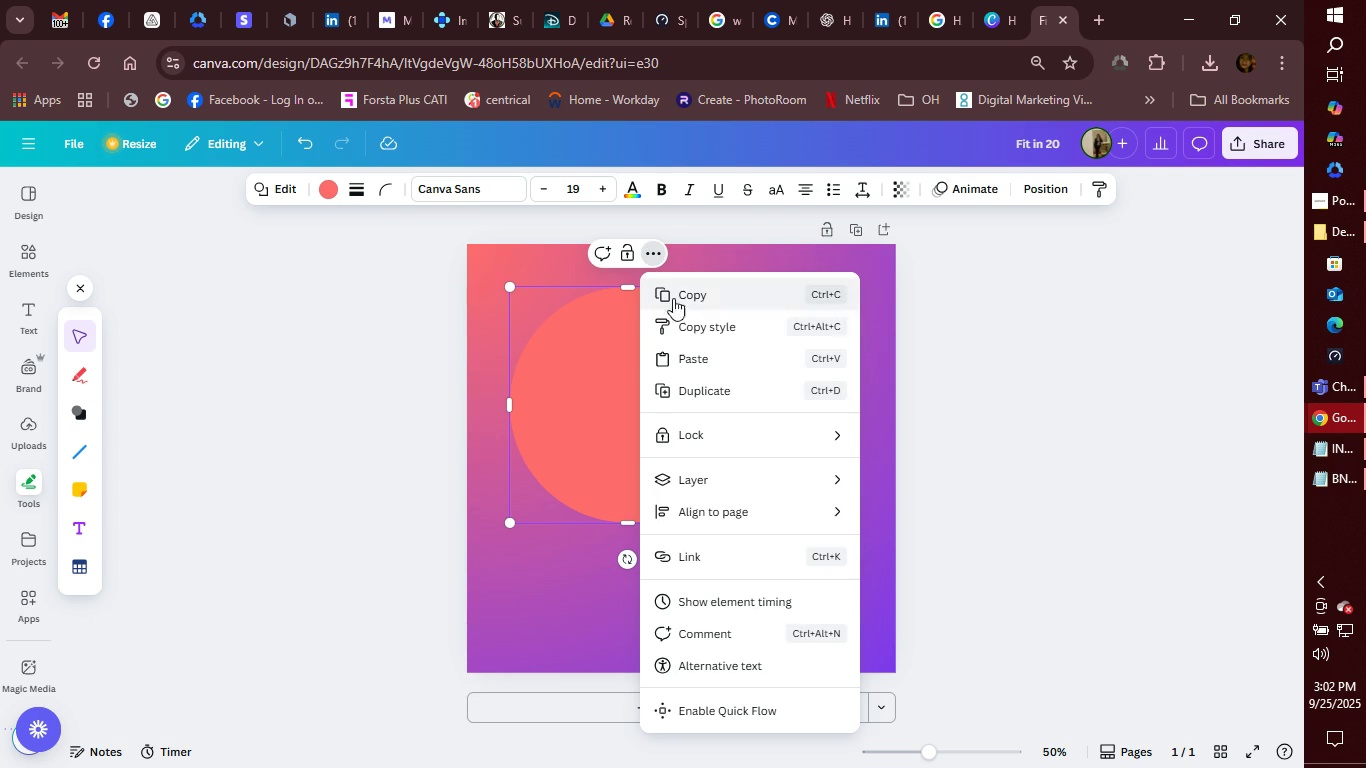 
mouse_move([787, 483])
 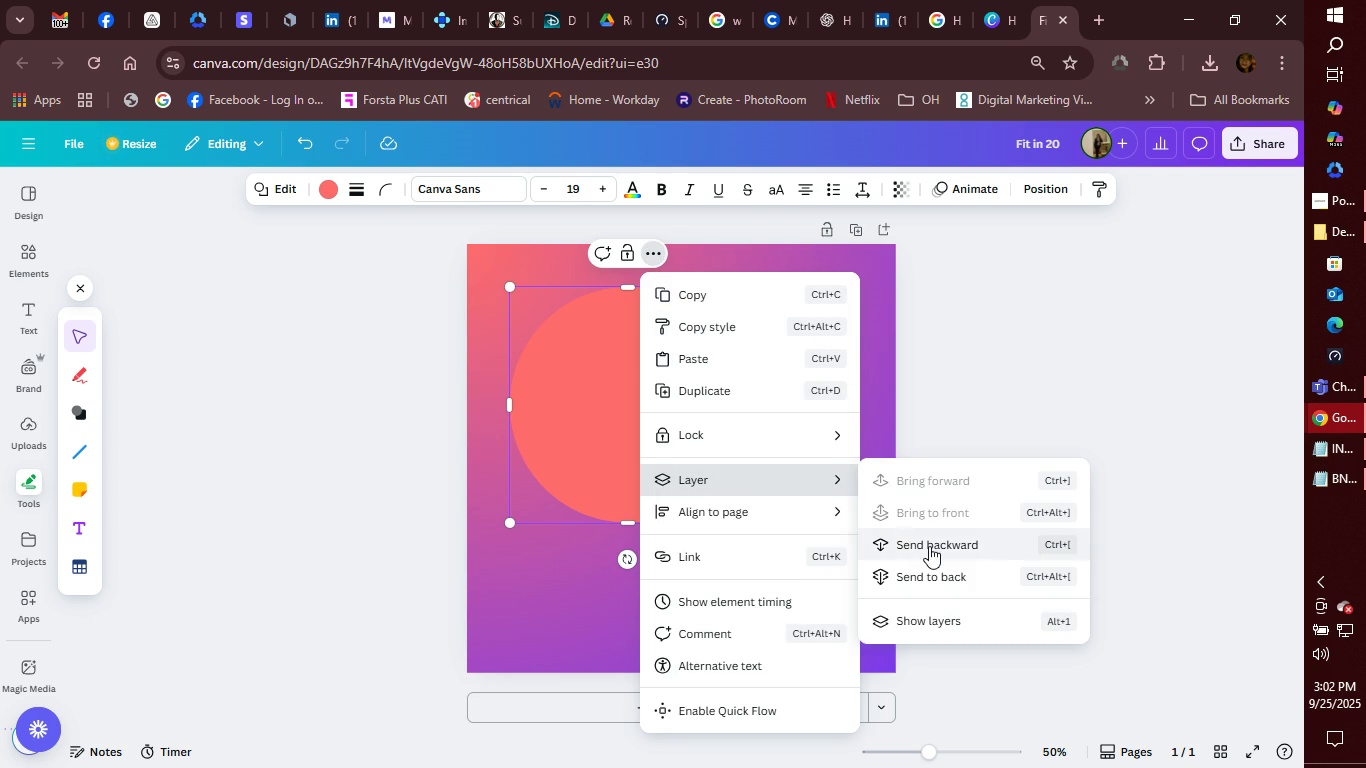 
left_click([929, 546])
 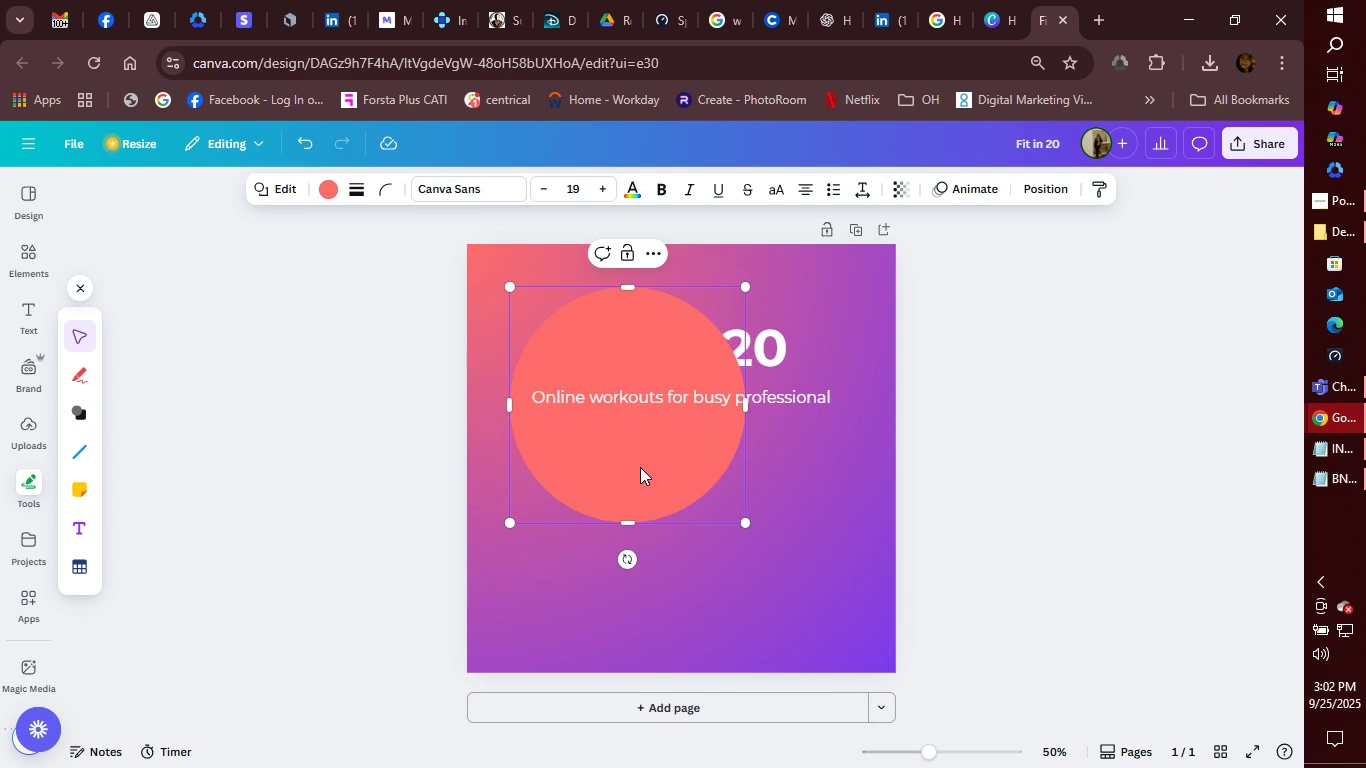 
right_click([639, 467])
 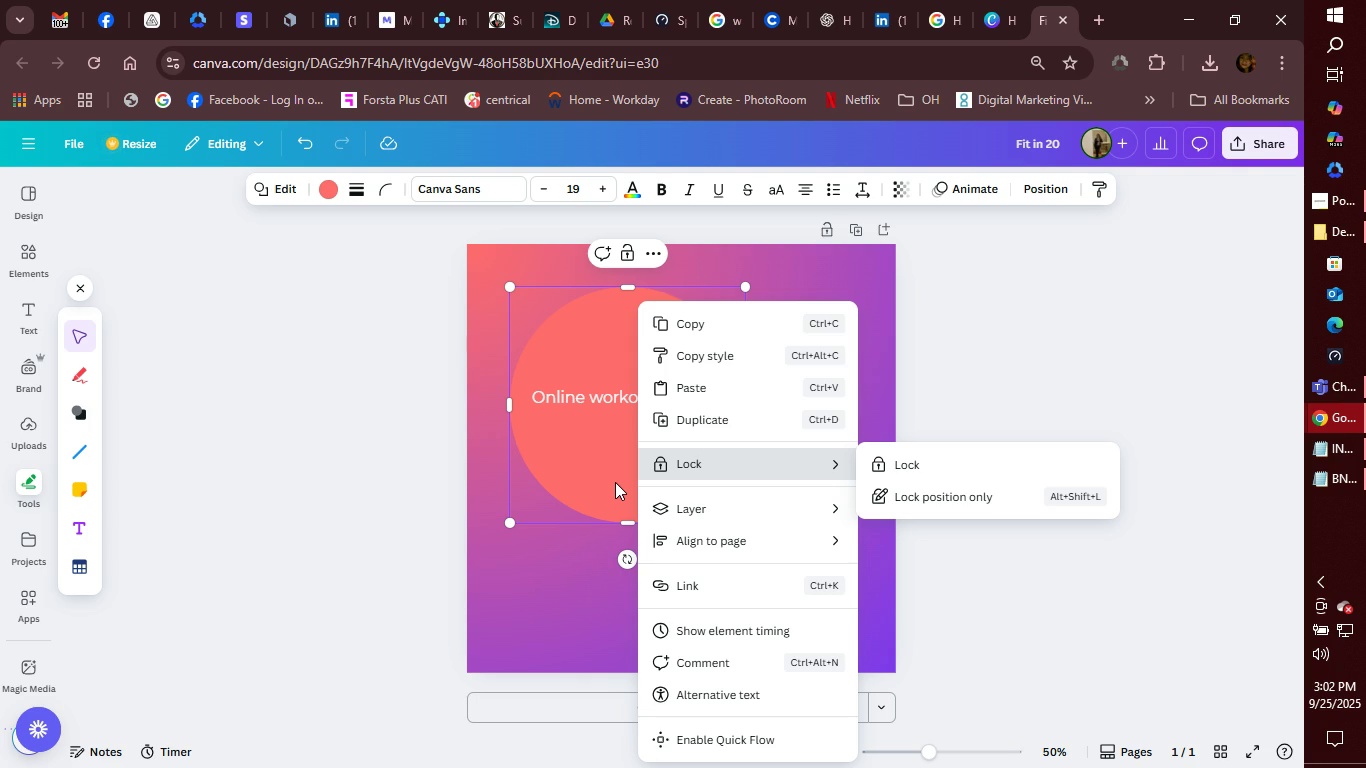 
left_click([615, 482])
 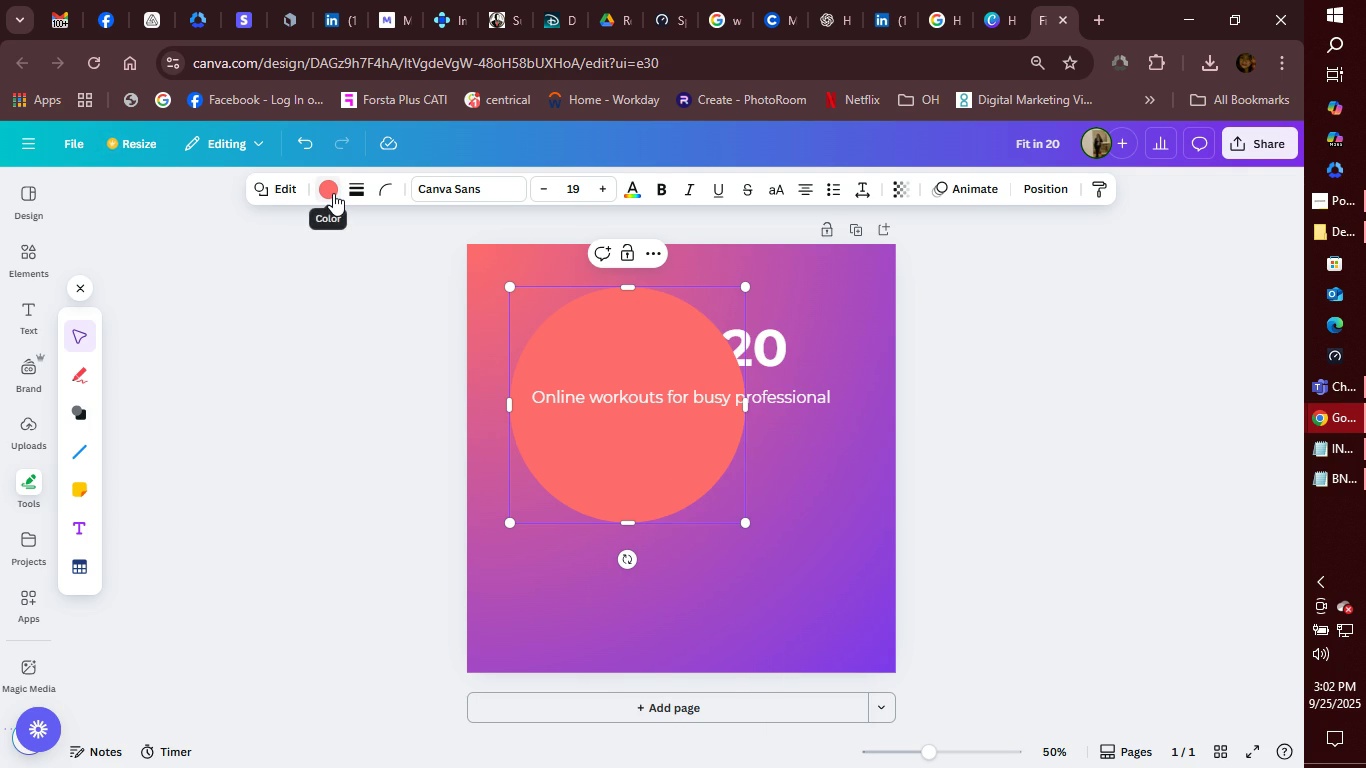 
left_click([333, 193])
 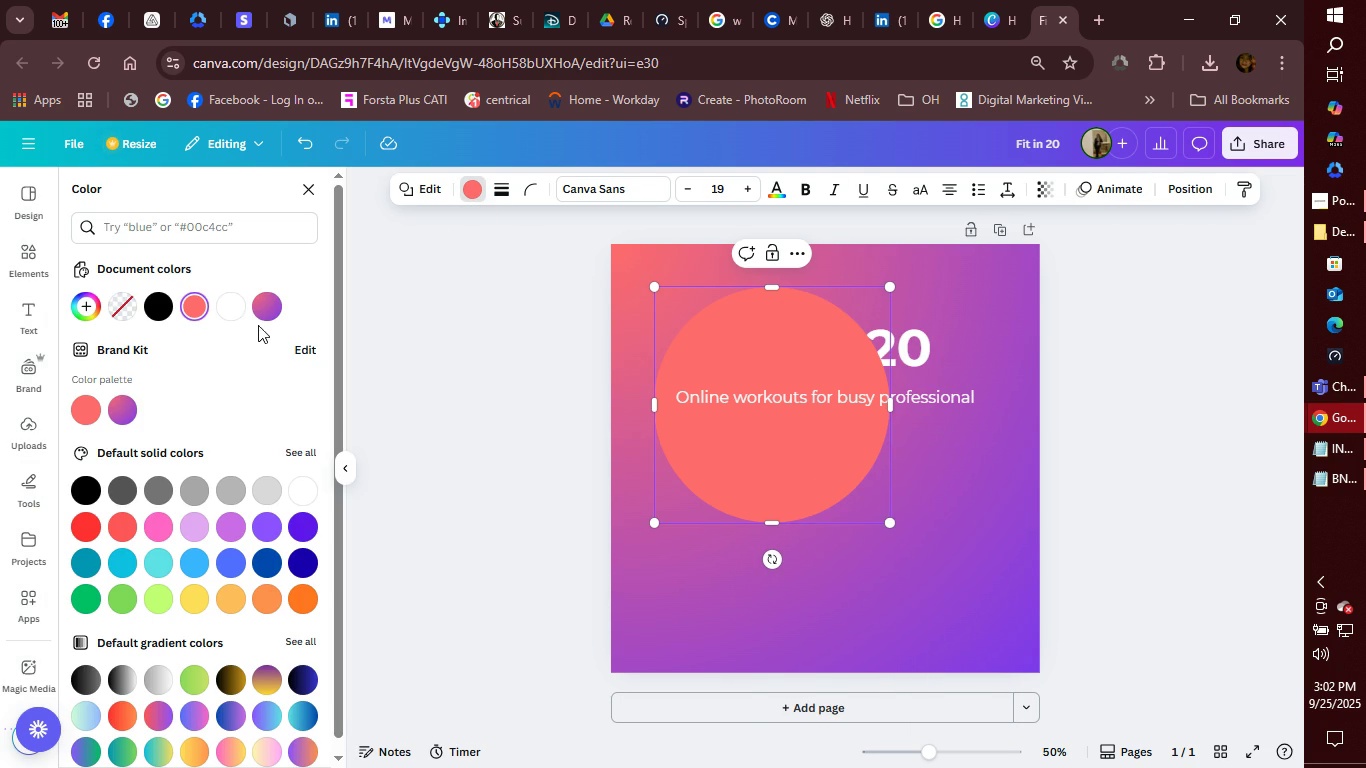 
left_click([263, 306])
 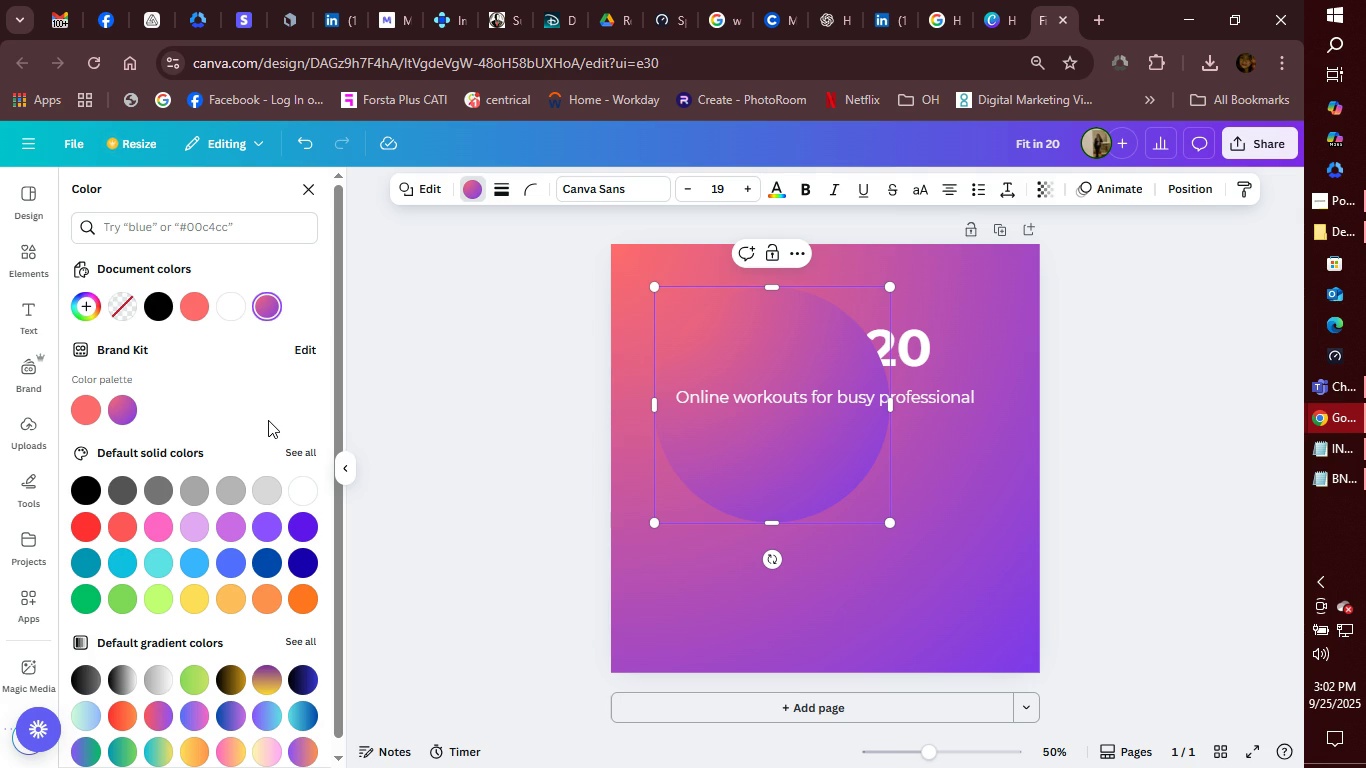 
left_click([121, 407])
 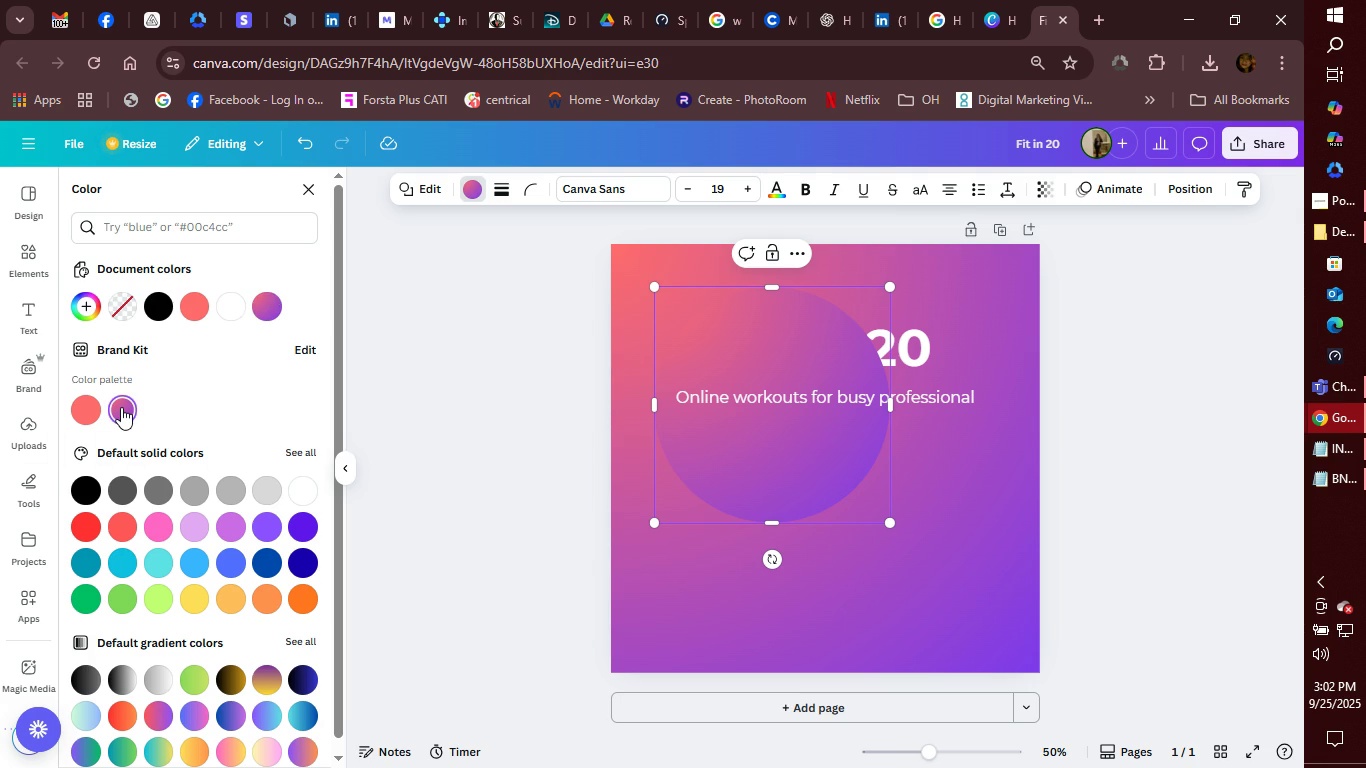 
wait(5.21)
 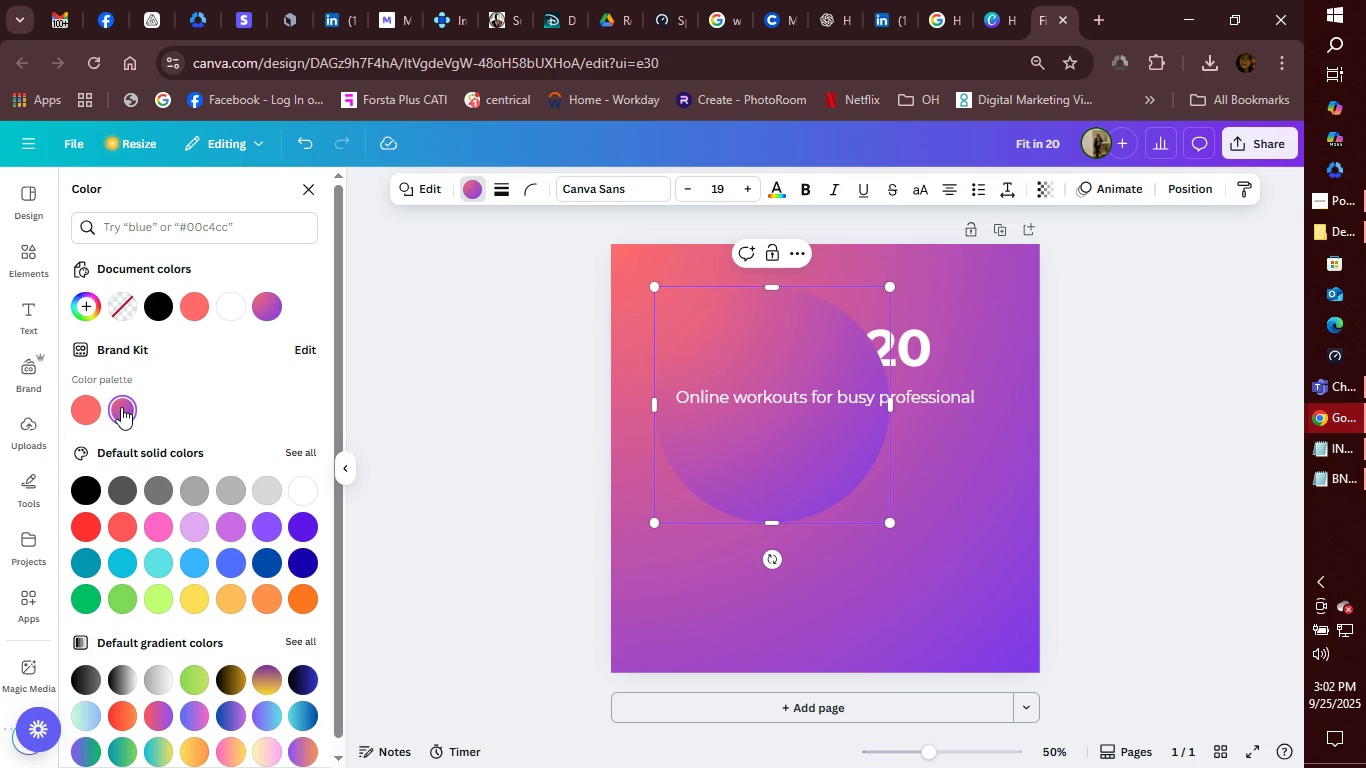 
left_click([228, 306])
 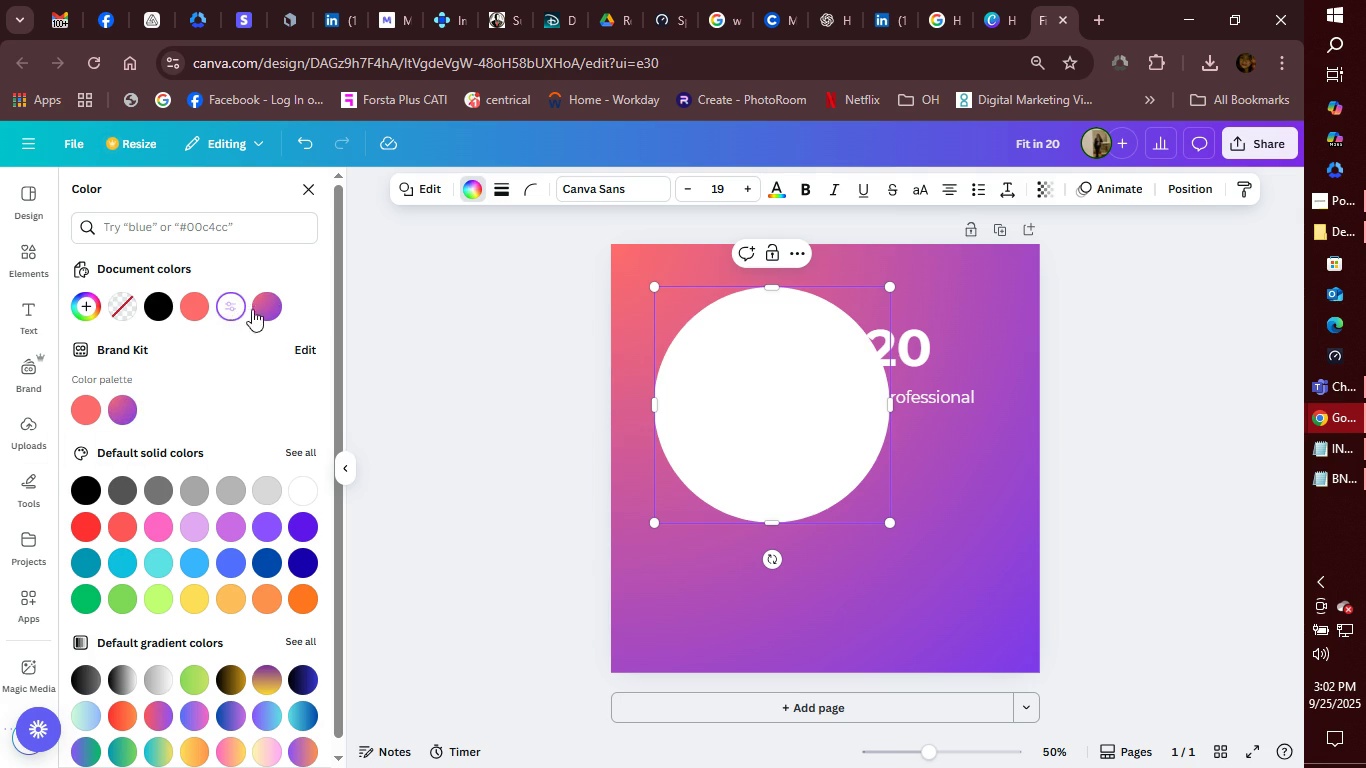 
left_click([265, 309])
 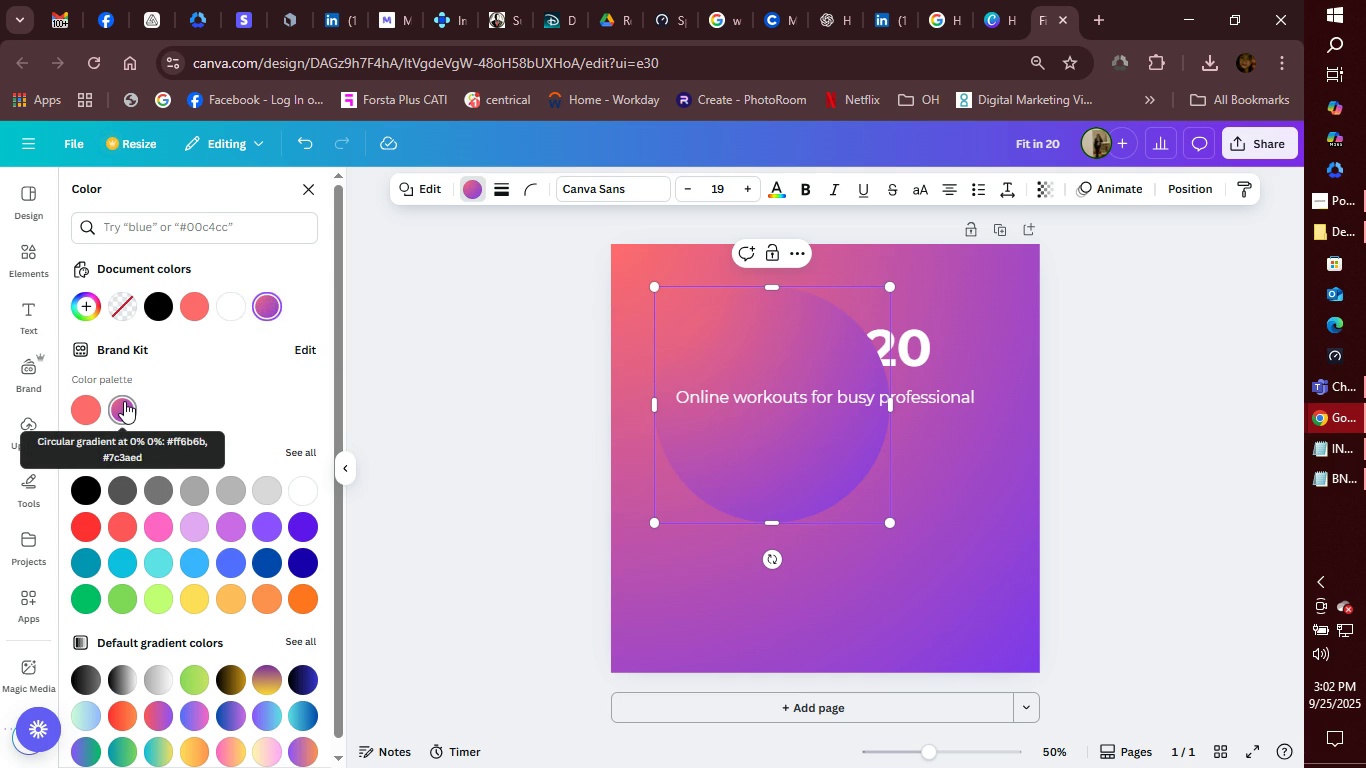 
left_click([124, 401])